 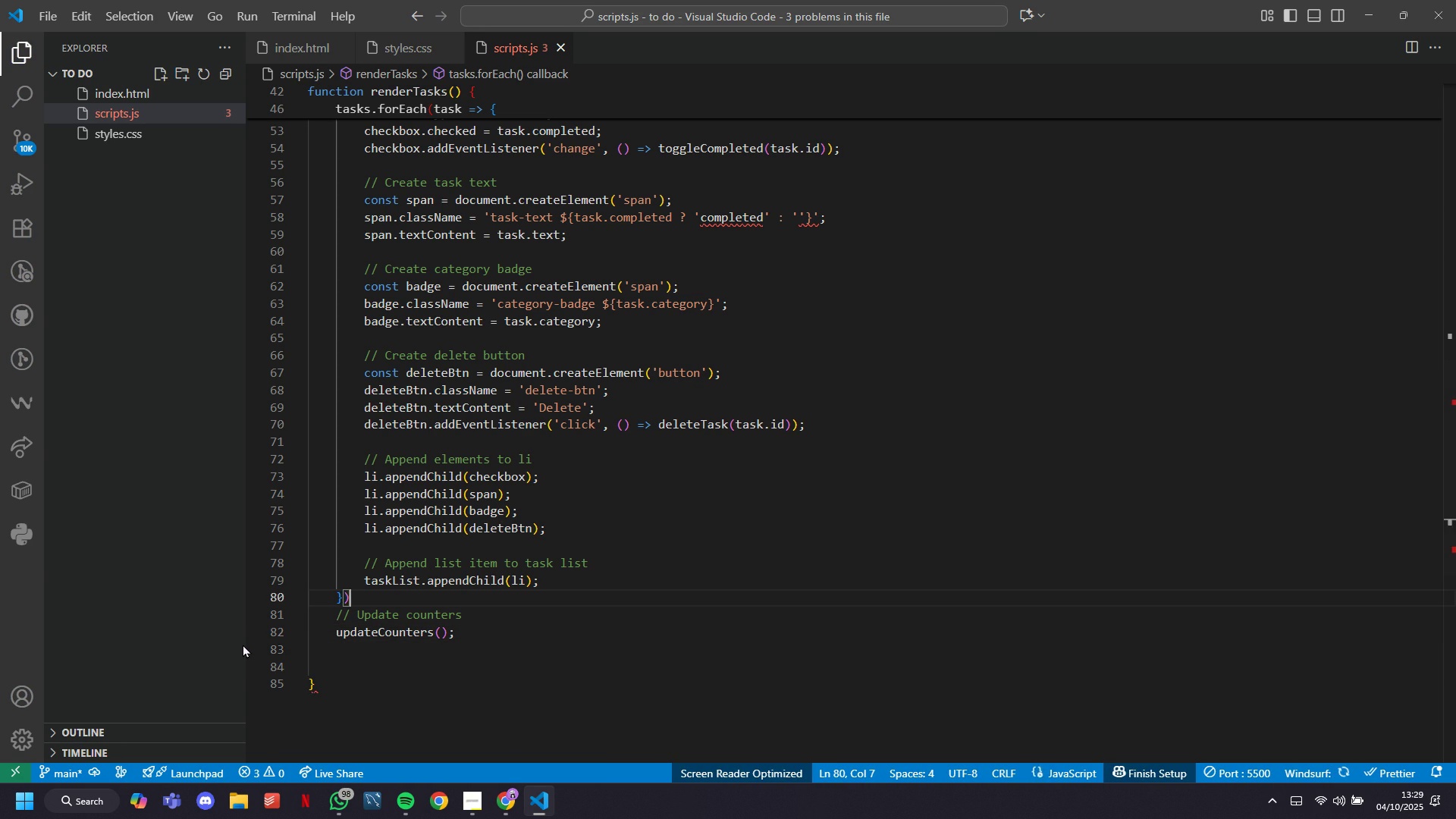 
key(Semicolon)
 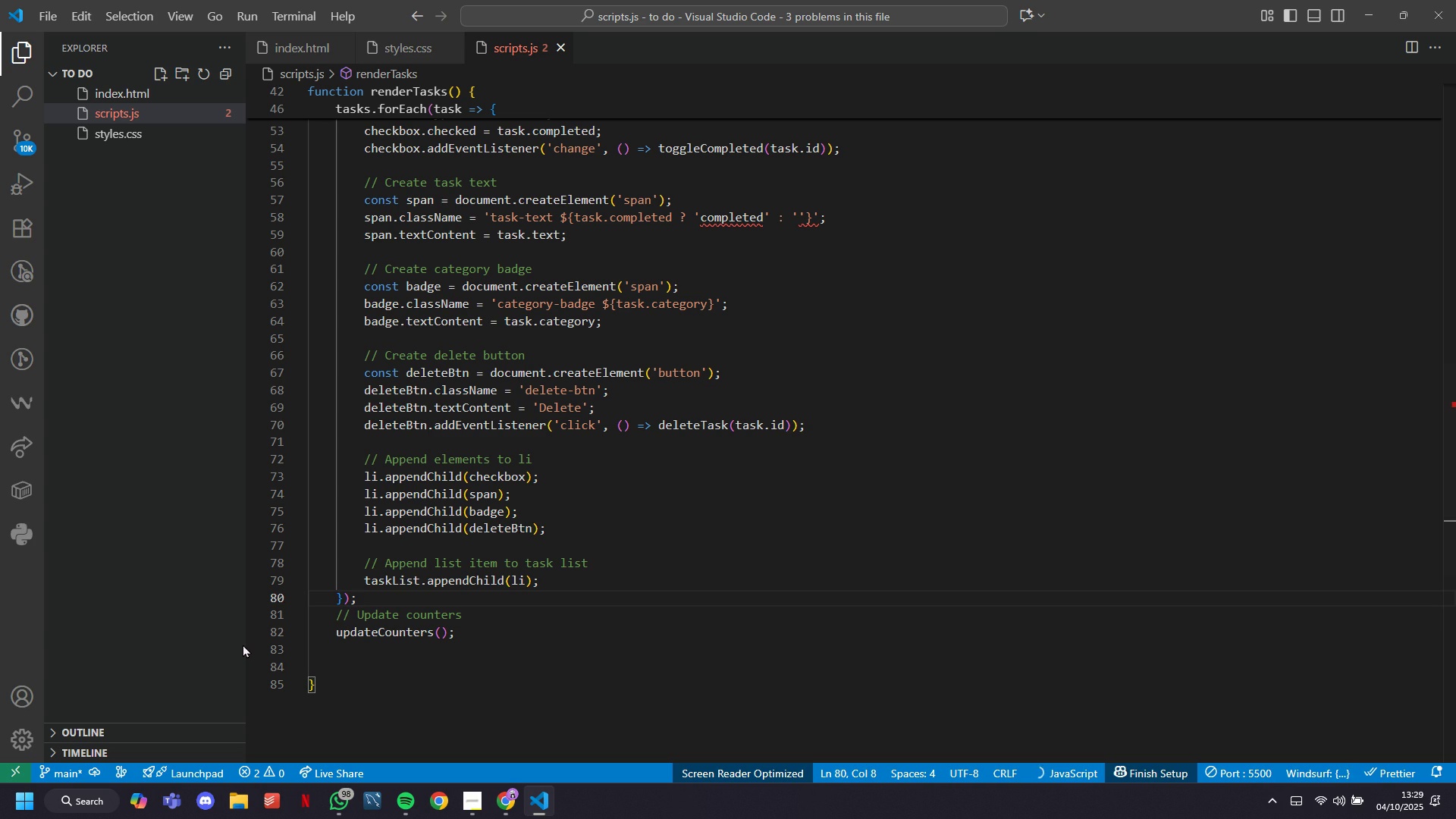 
key(ArrowDown)
 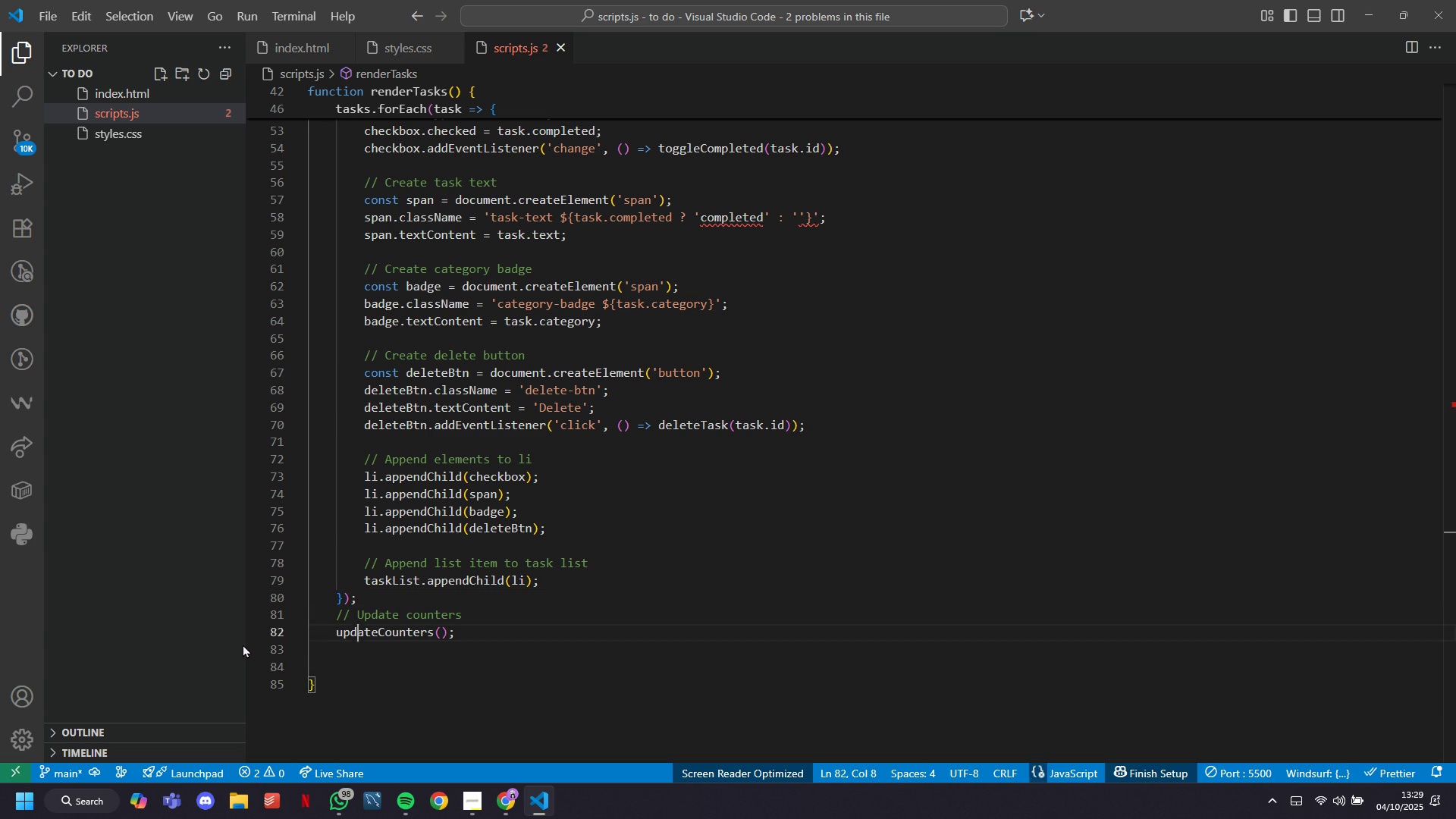 
key(ArrowDown)
 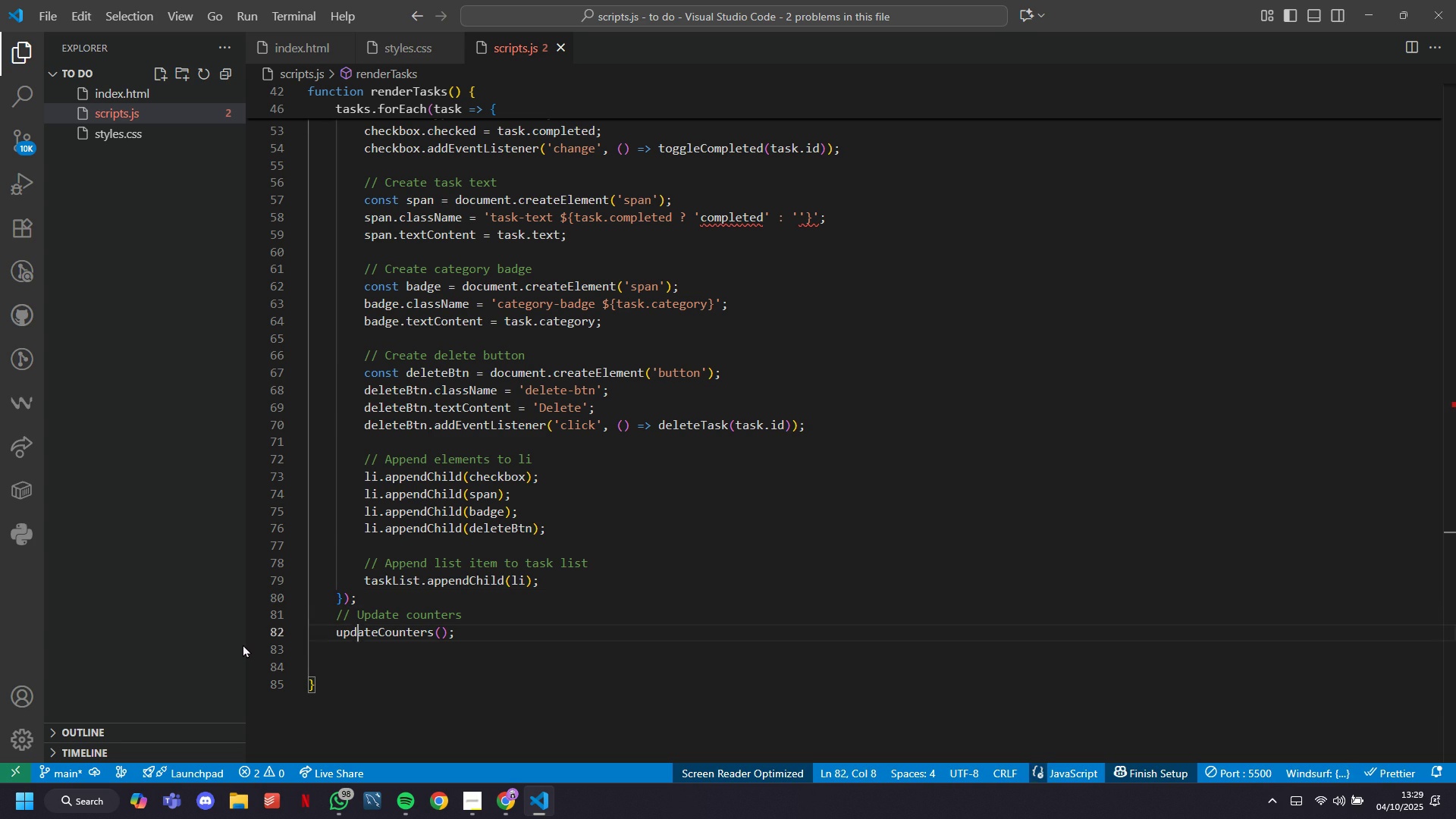 
key(ArrowDown)
 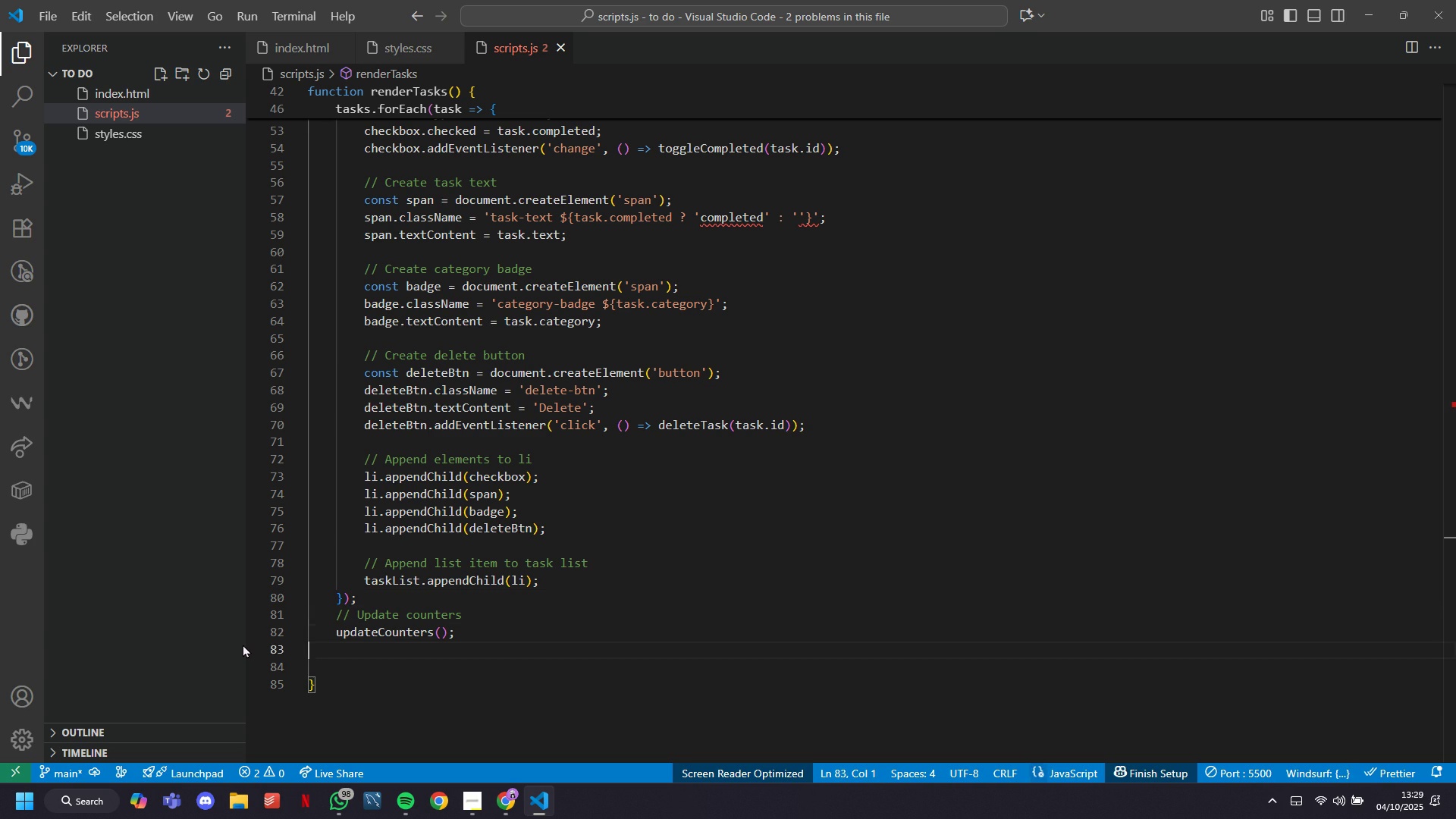 
key(ArrowDown)
 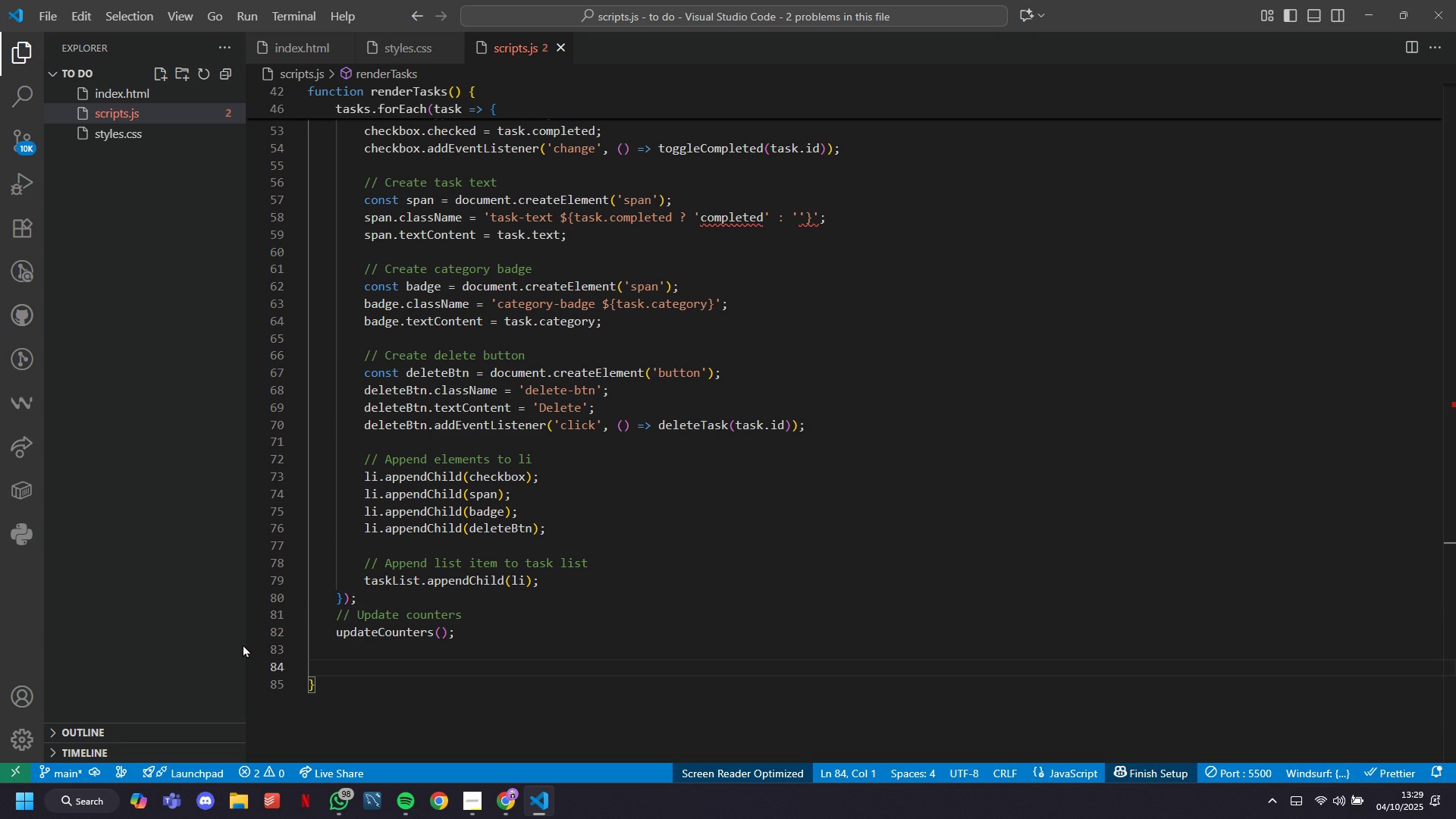 
key(Backspace)
 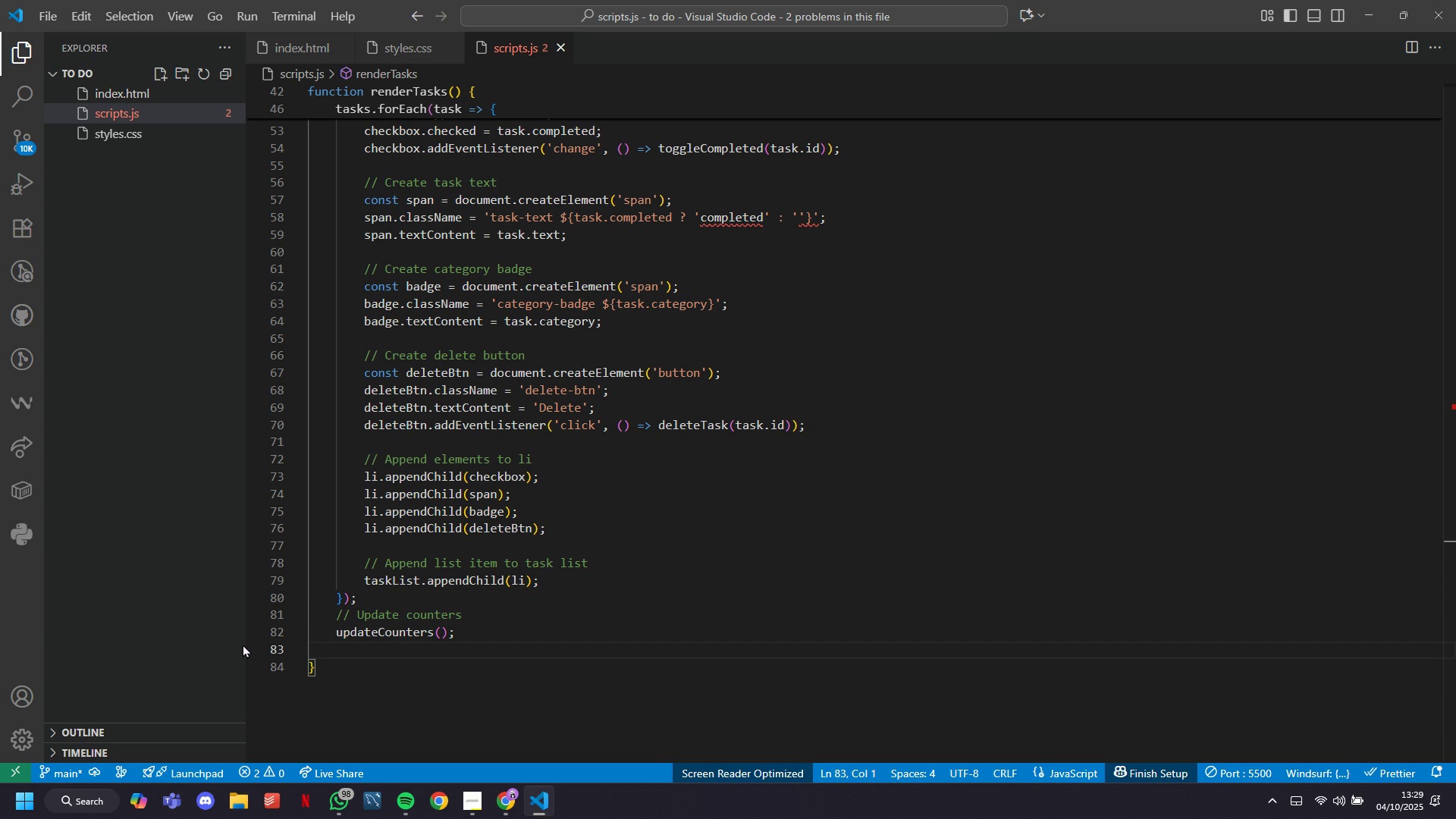 
key(ArrowUp)
 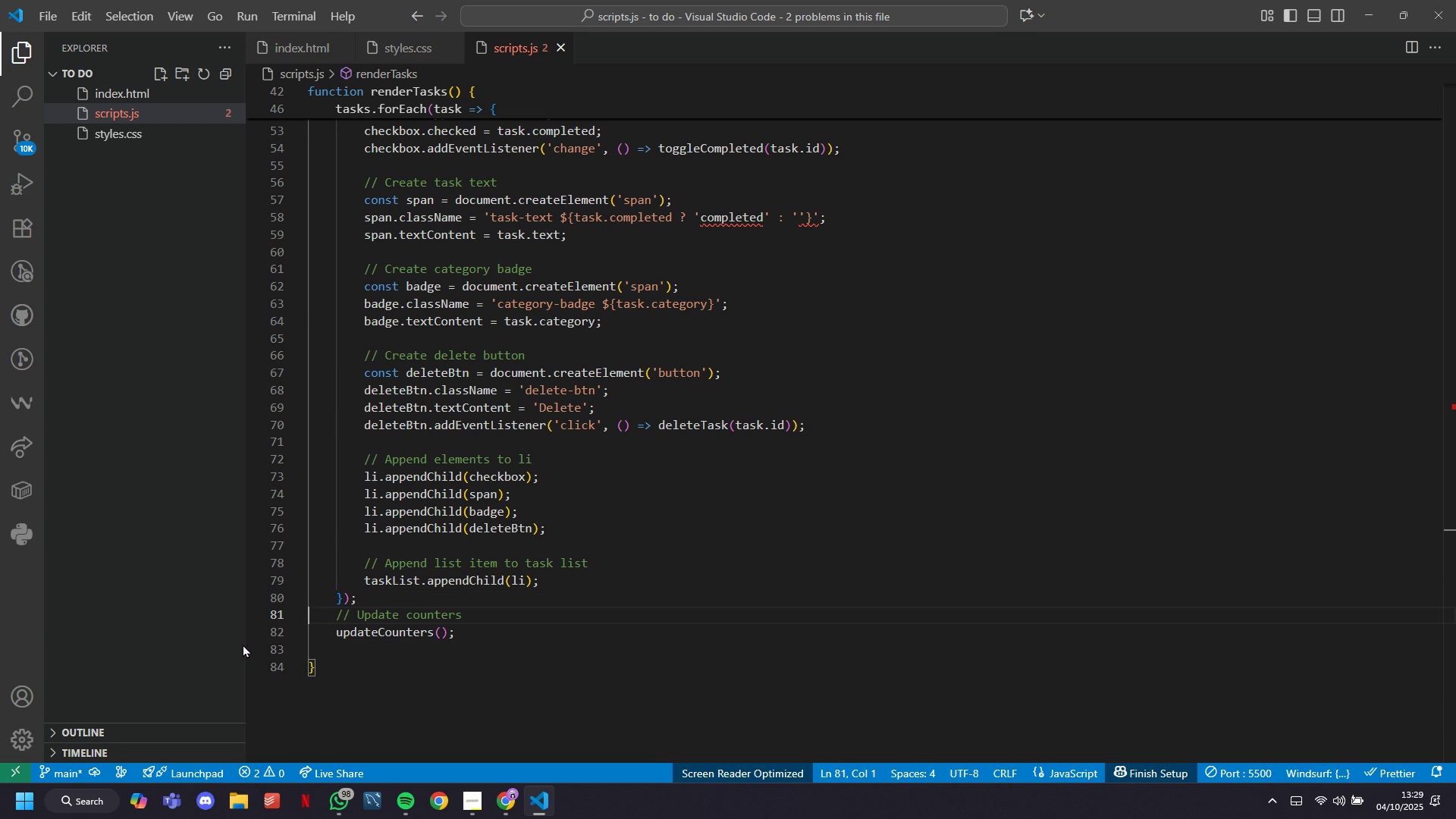 
key(ArrowUp)
 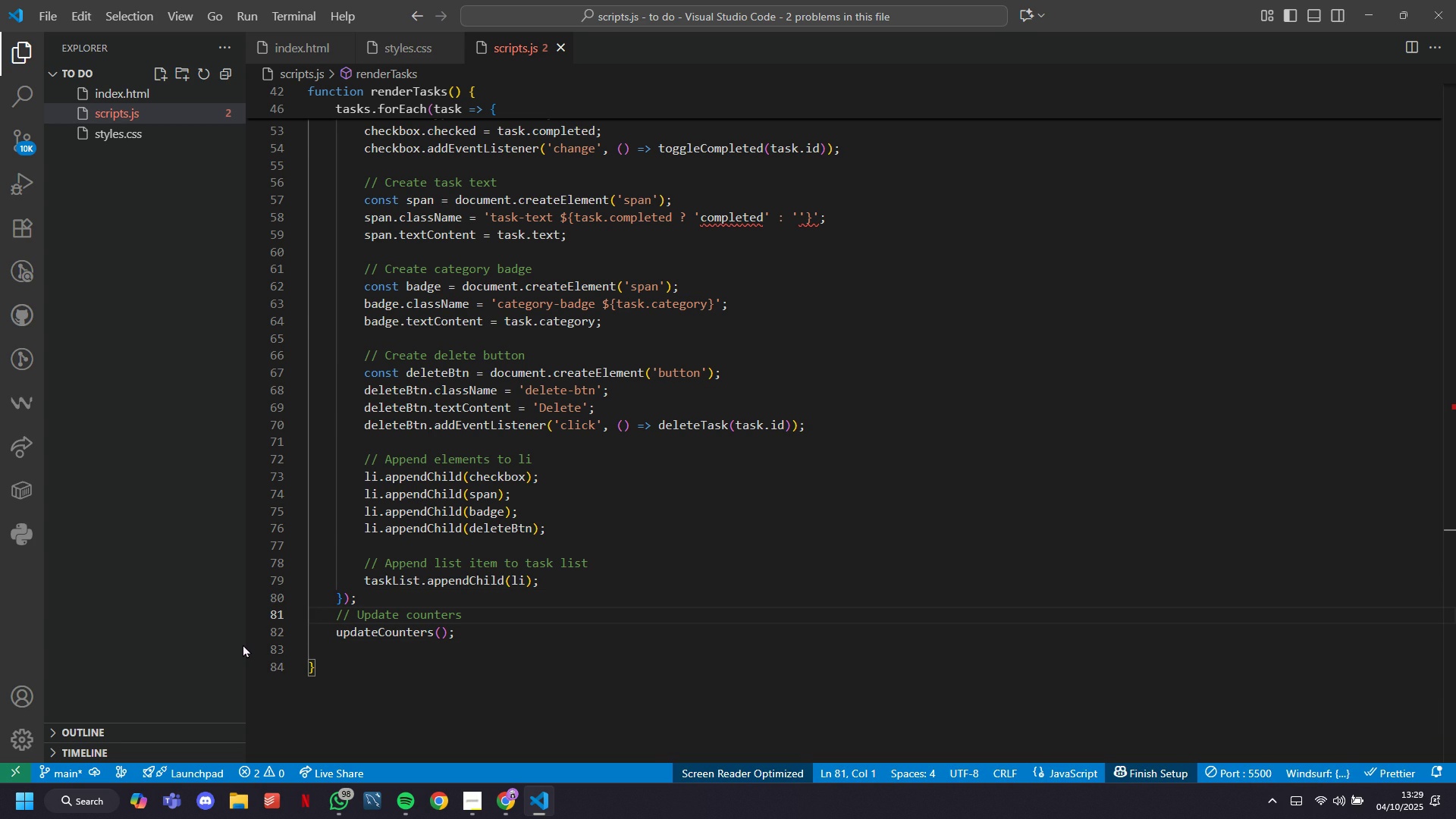 
key(ArrowDown)
 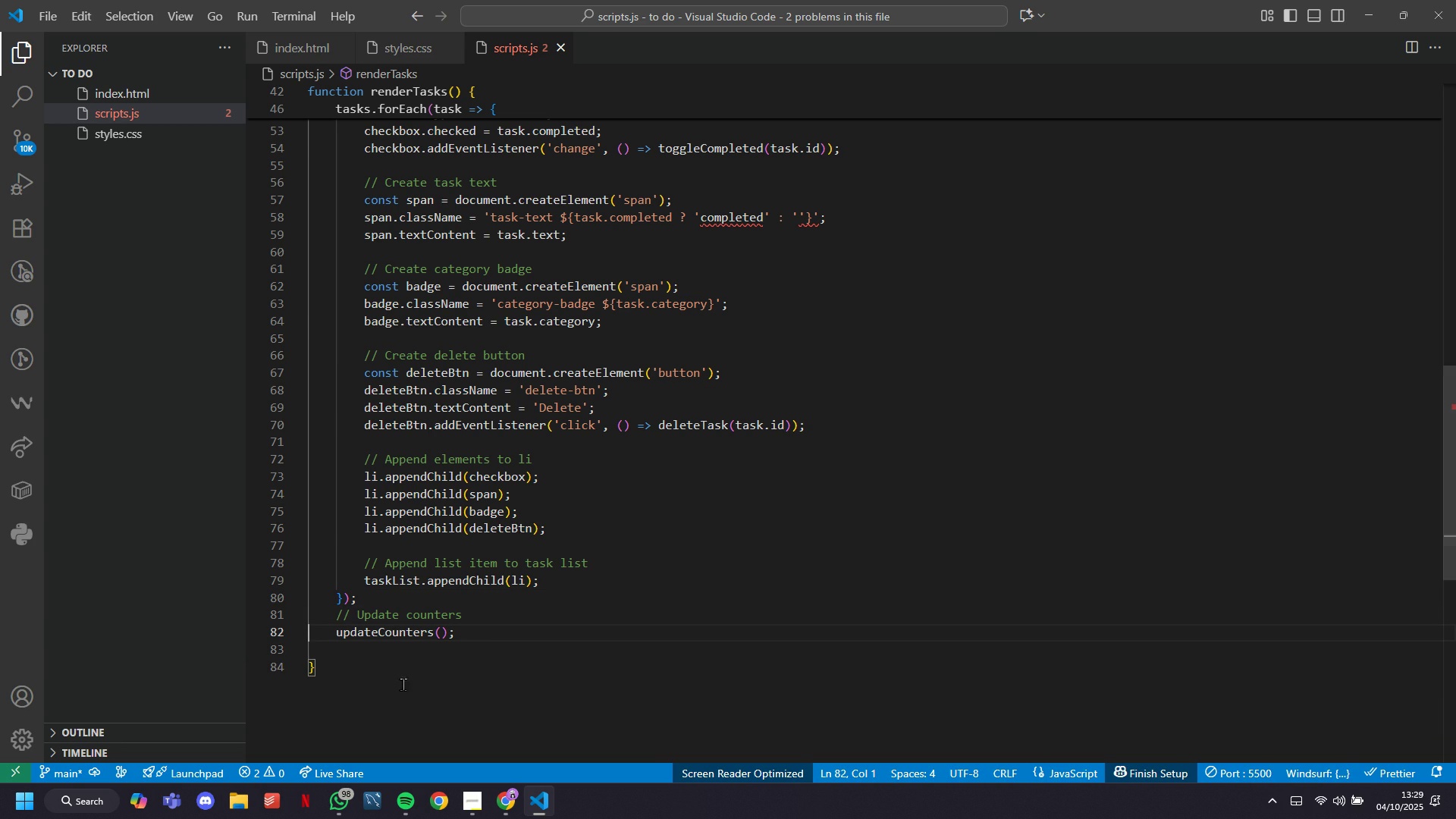 
left_click([471, 805])